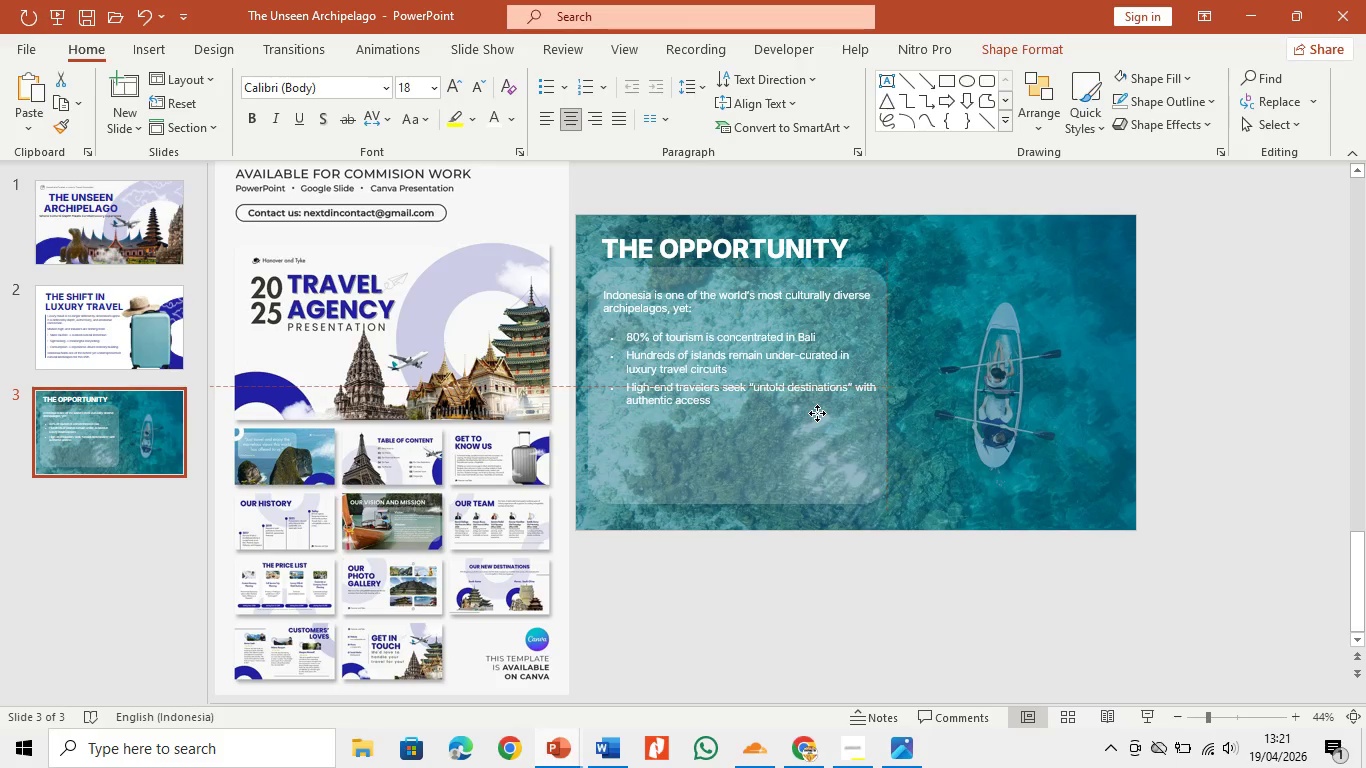 
key(Control+Z)
 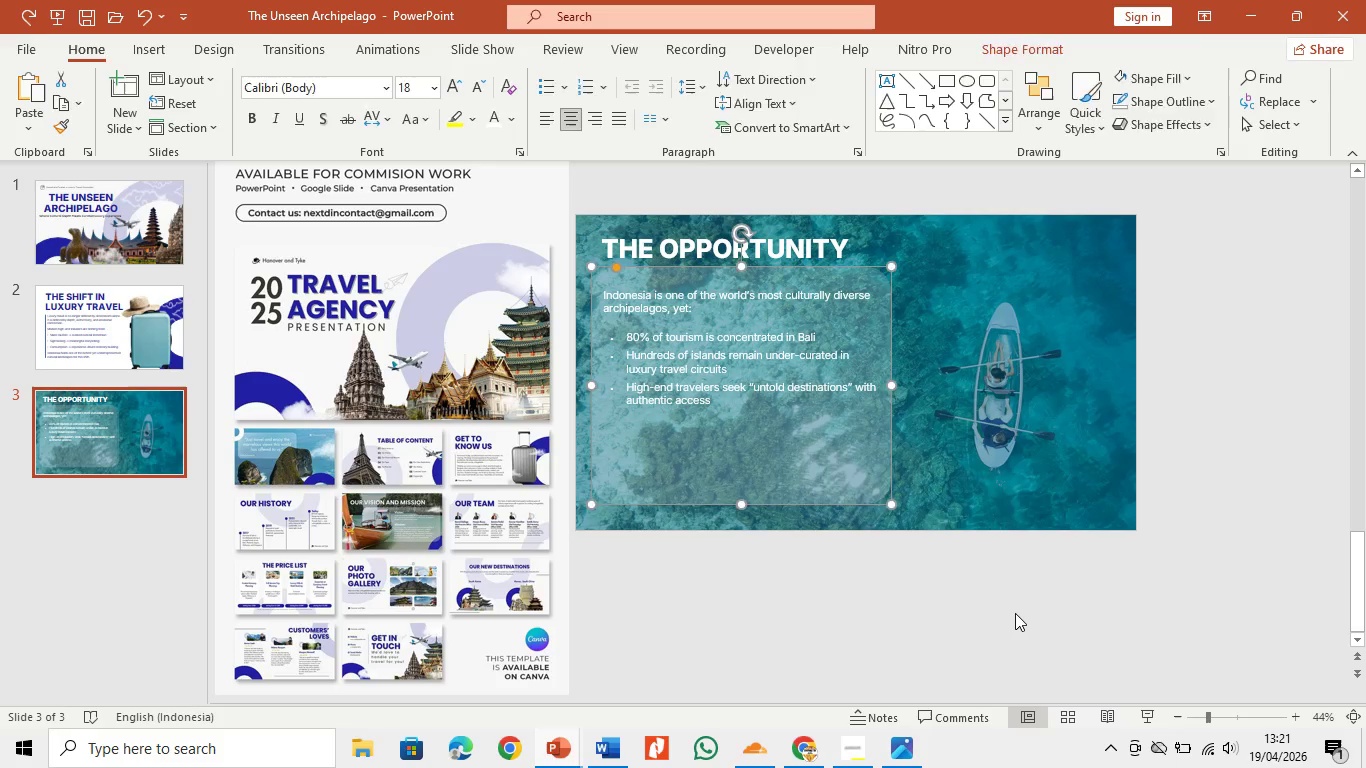 
left_click([1015, 613])
 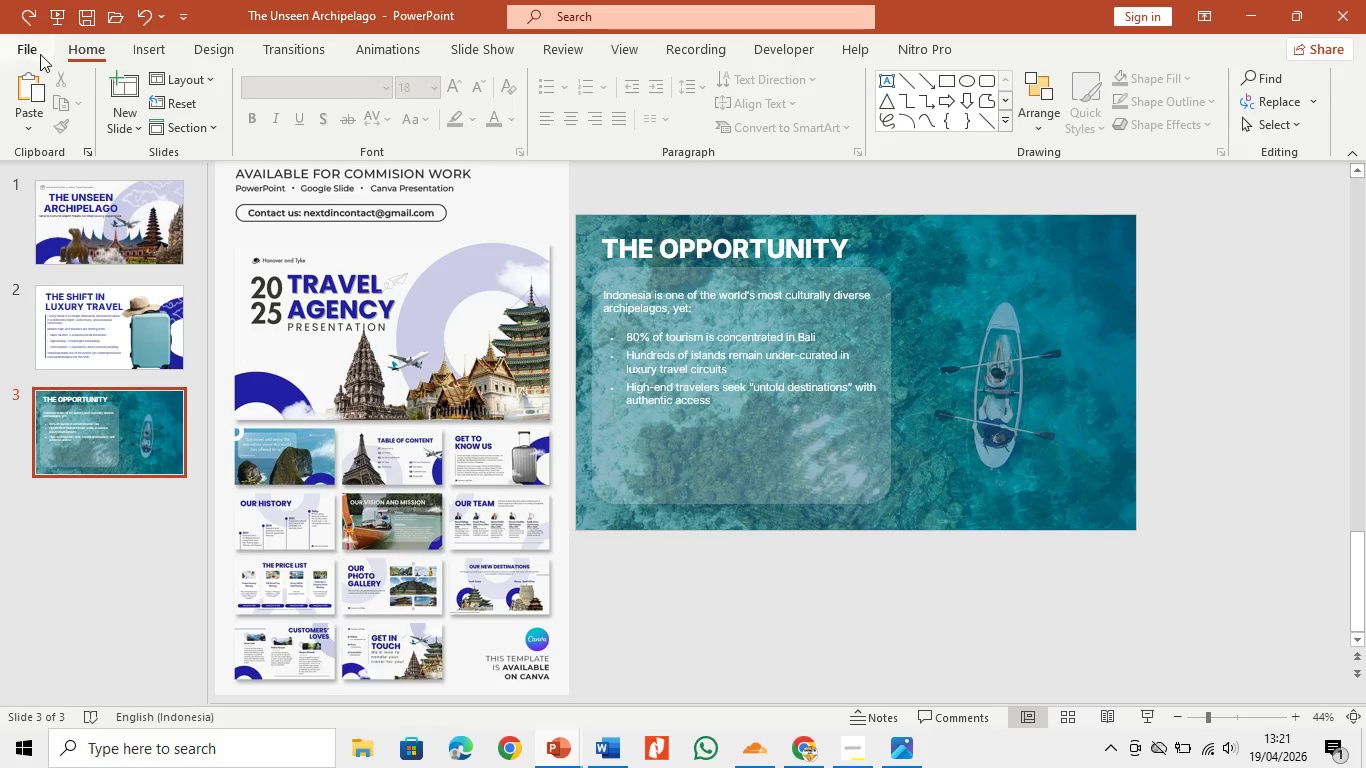 
key(Control+S)
 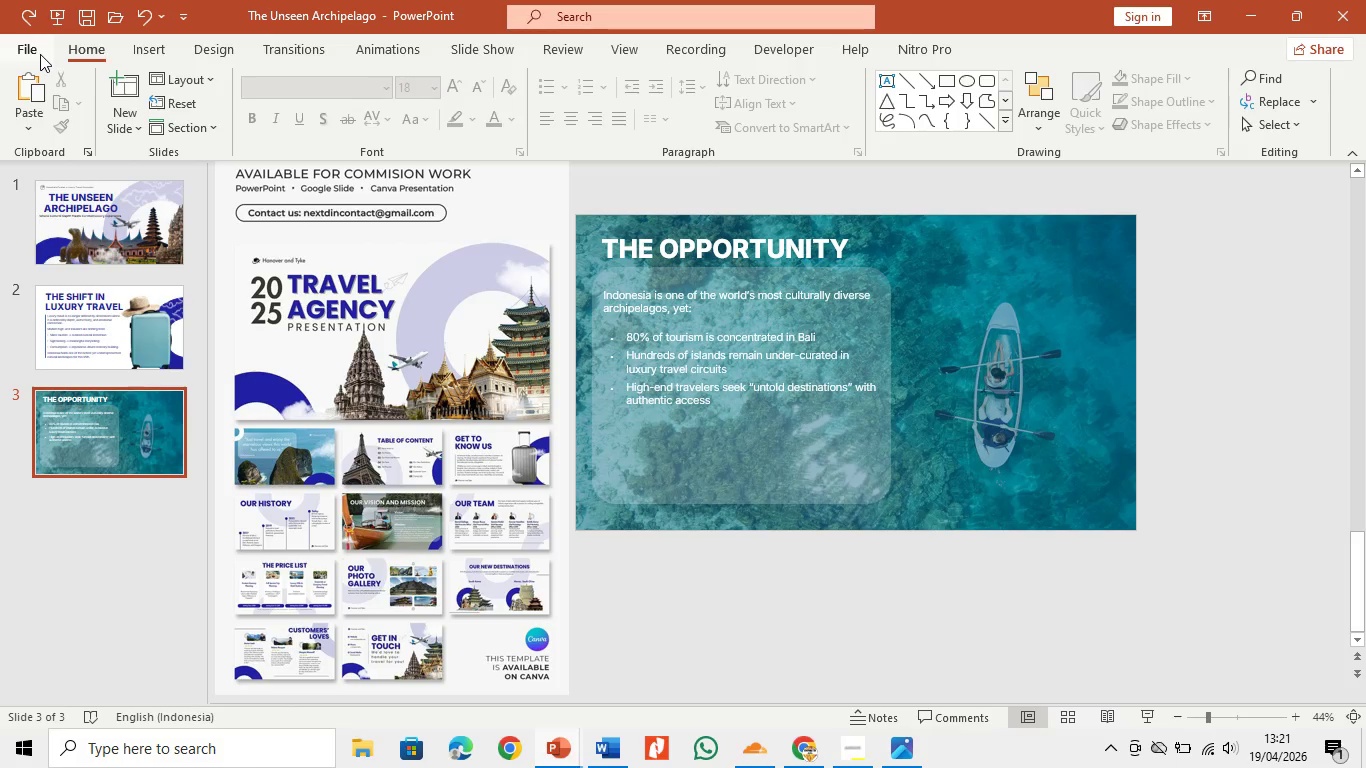 
left_click([40, 54])
 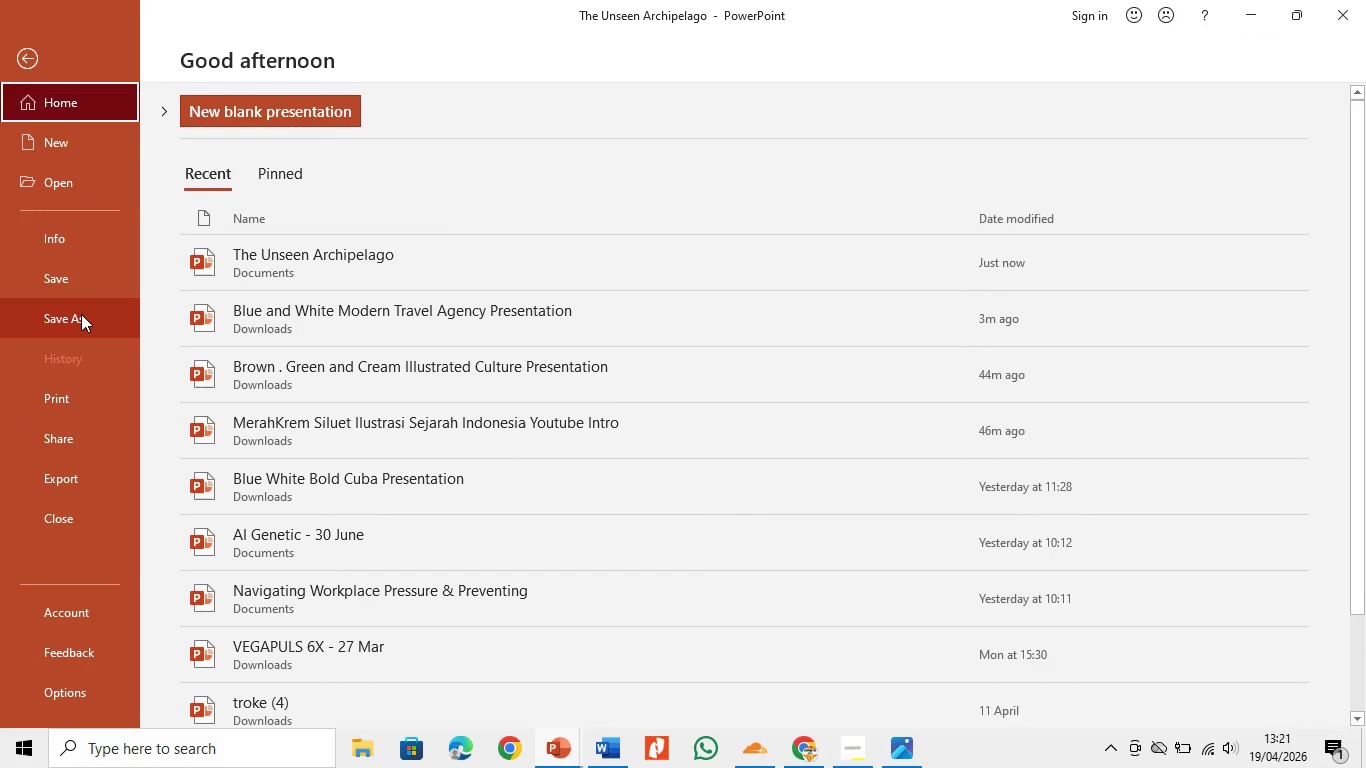 
left_click([81, 314])
 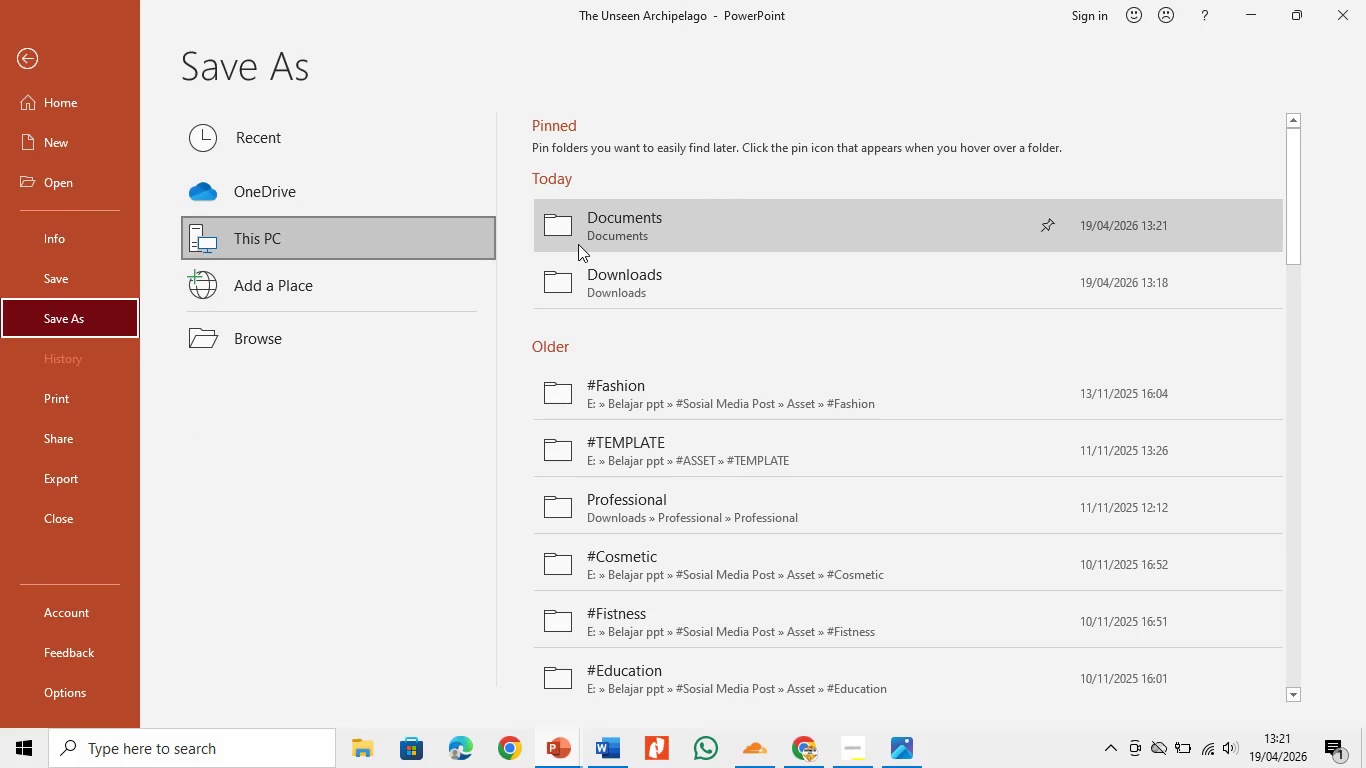 
left_click([578, 244])
 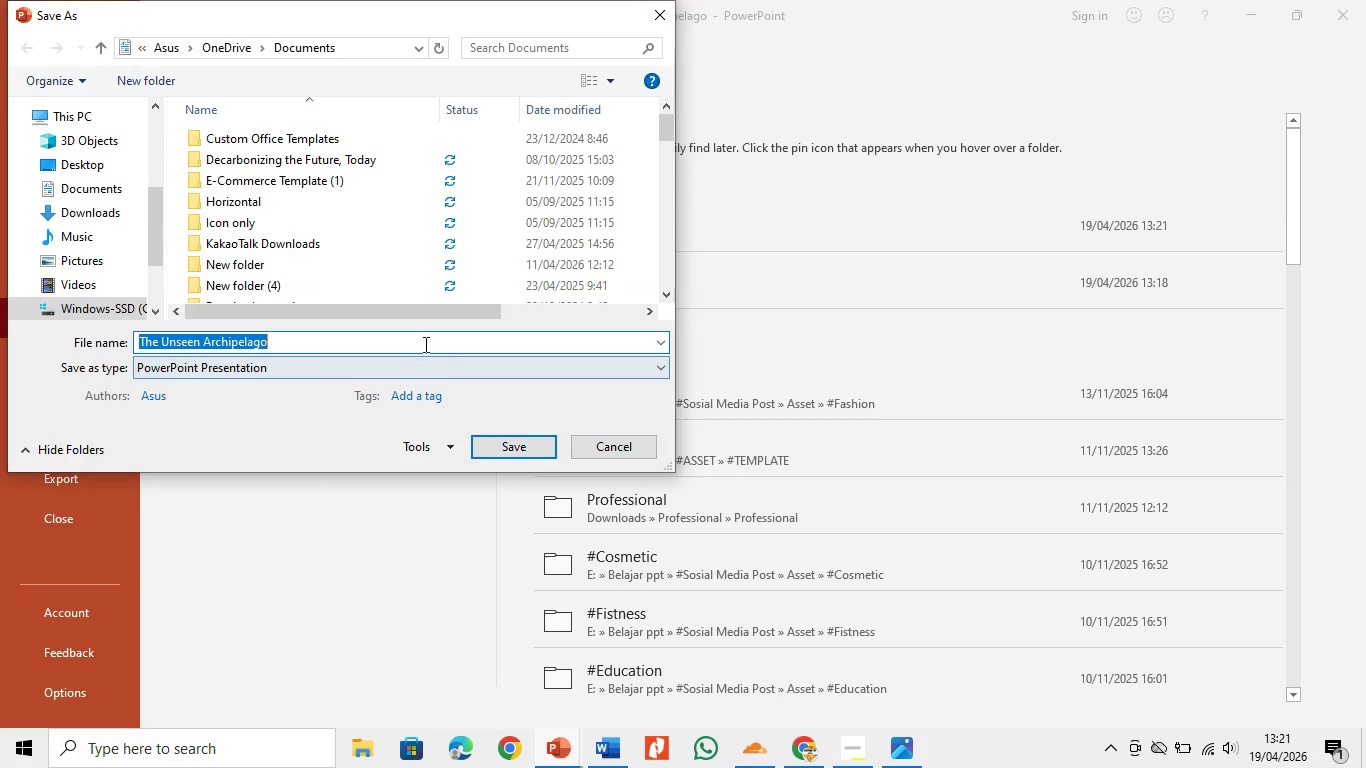 
left_click([398, 365])
 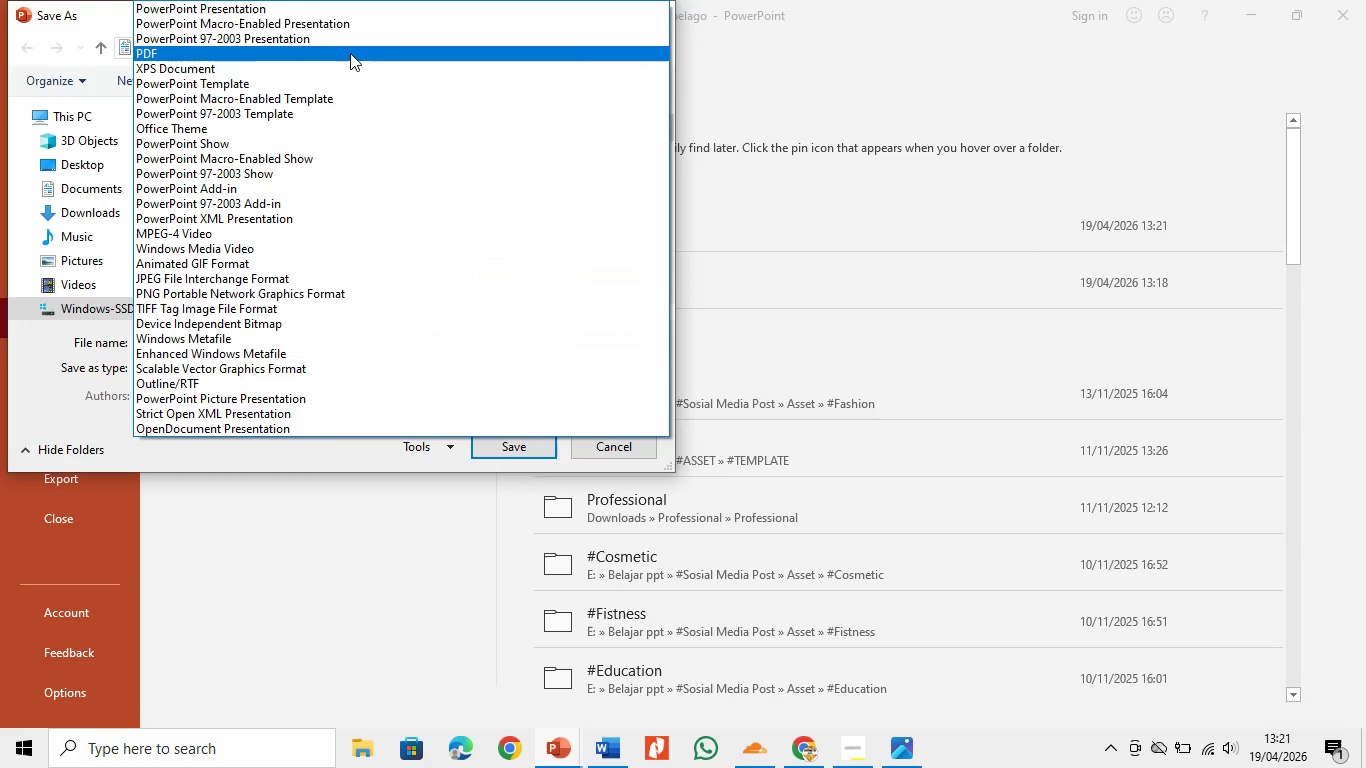 
left_click([350, 53])
 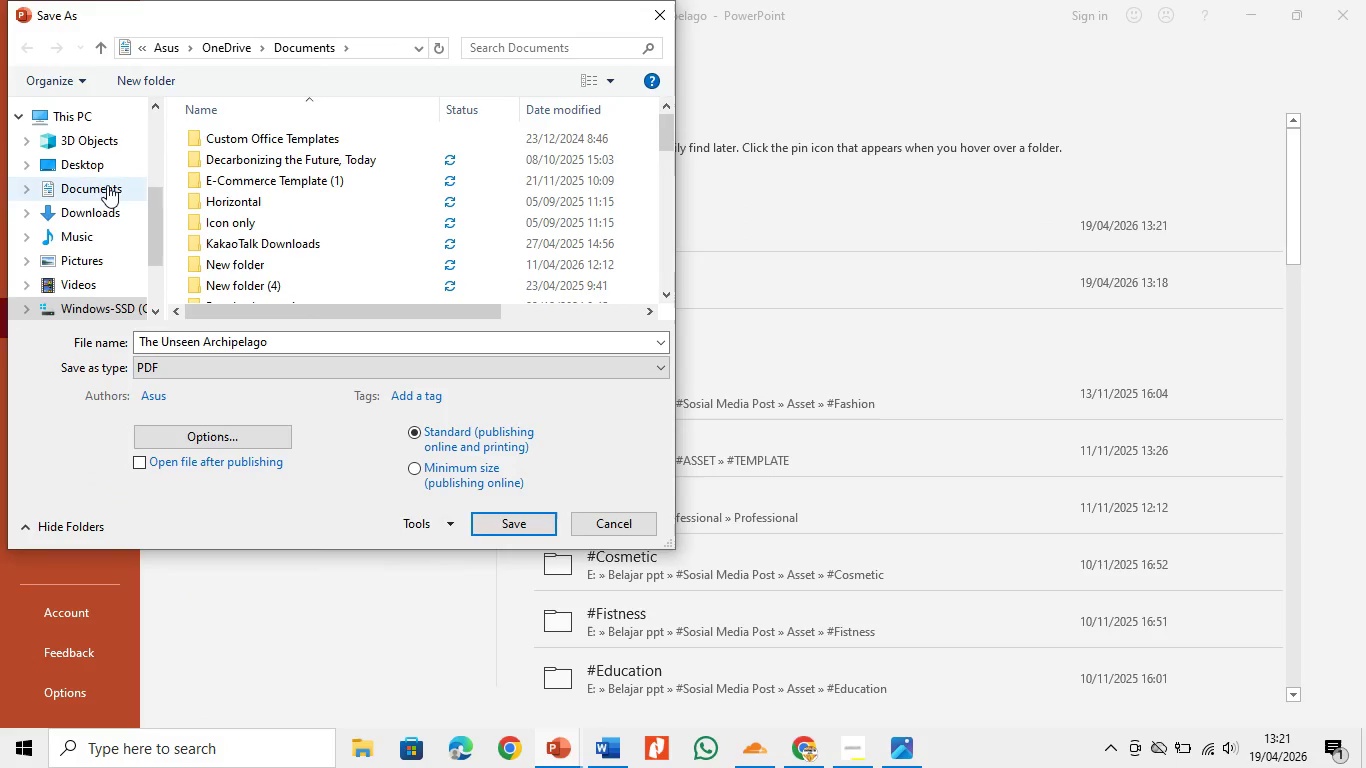 